 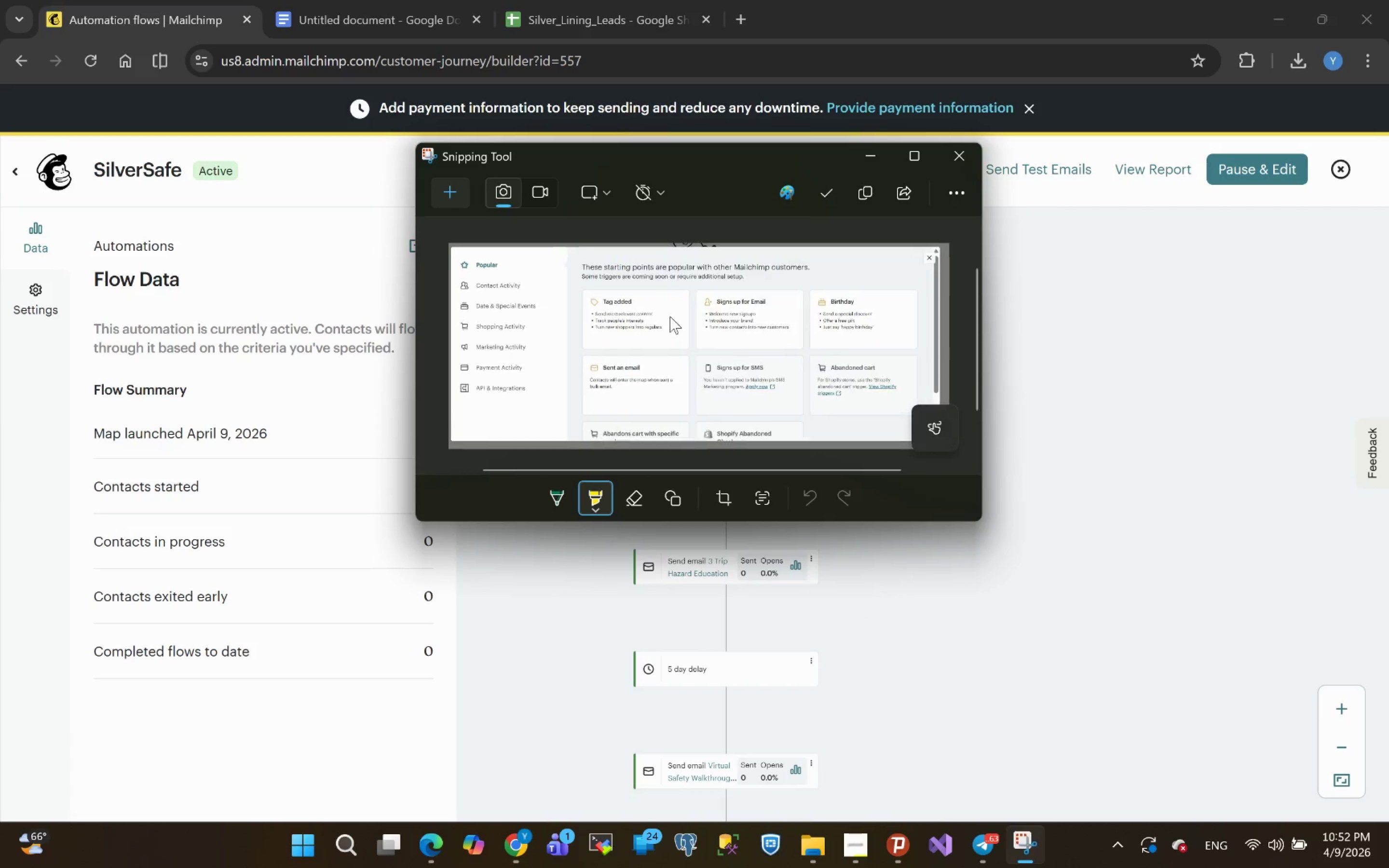 
left_click([449, 189])
 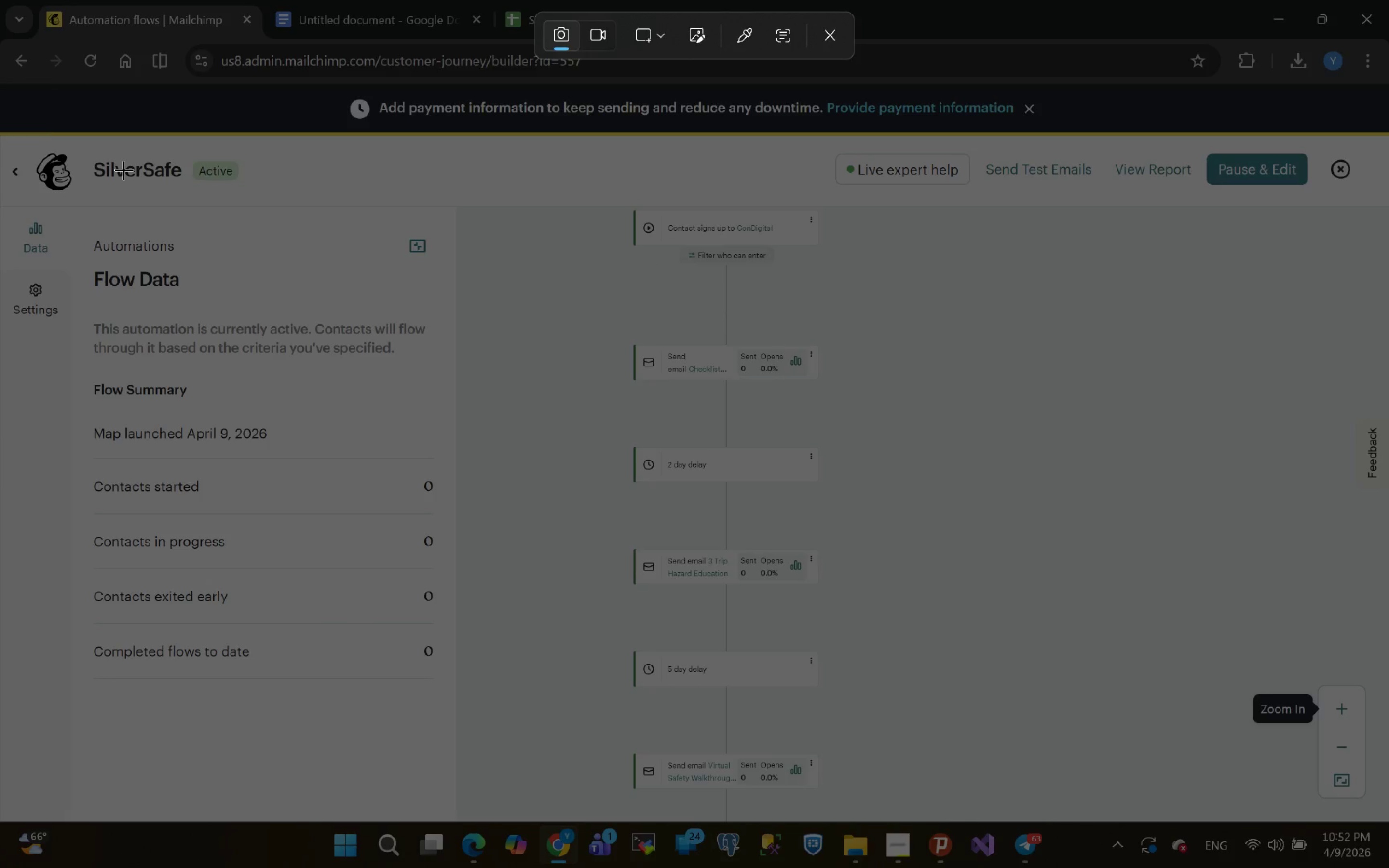 
wait(5.04)
 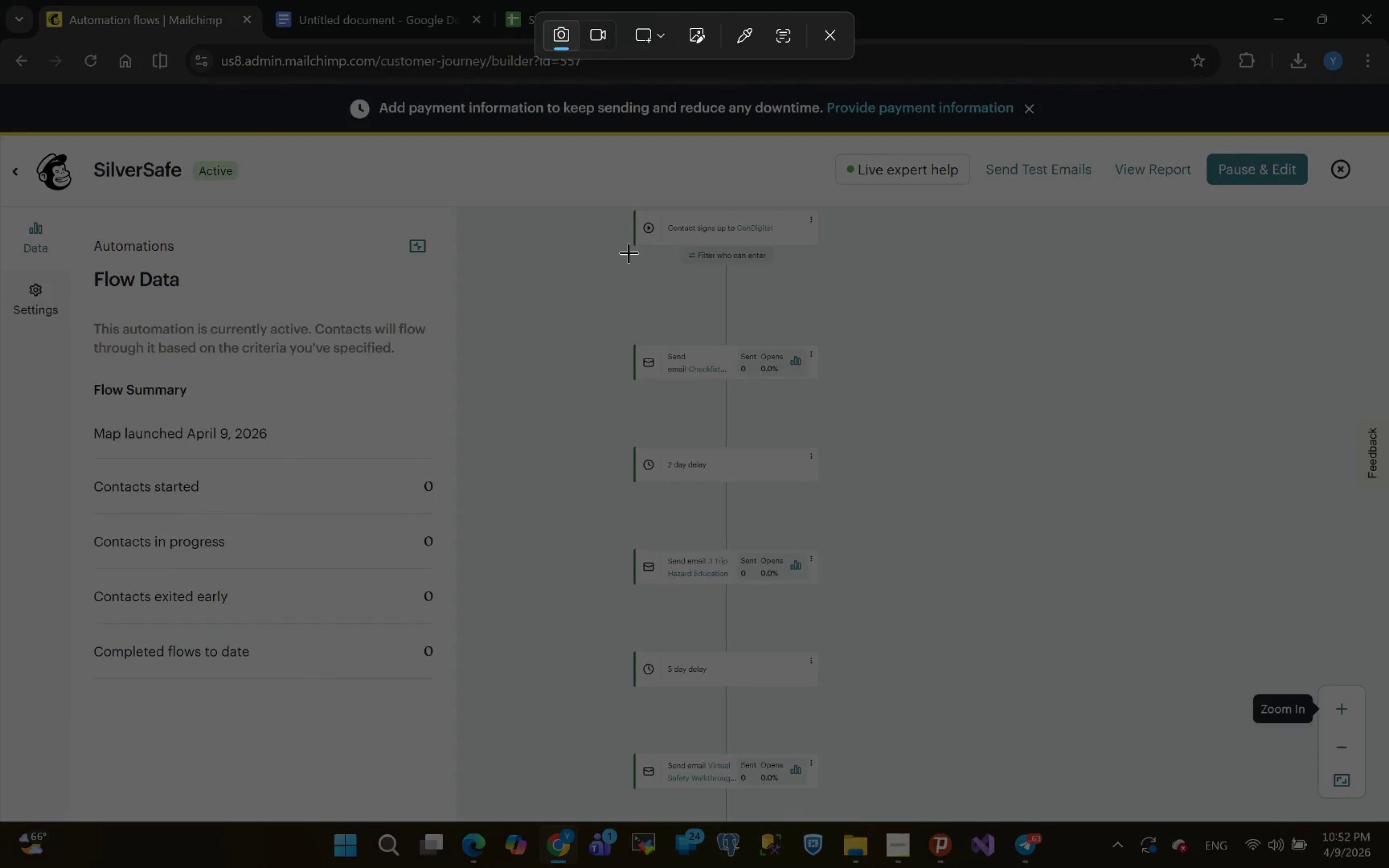 
left_click_drag(start_coordinate=[0, 130], to_coordinate=[1389, 822])
 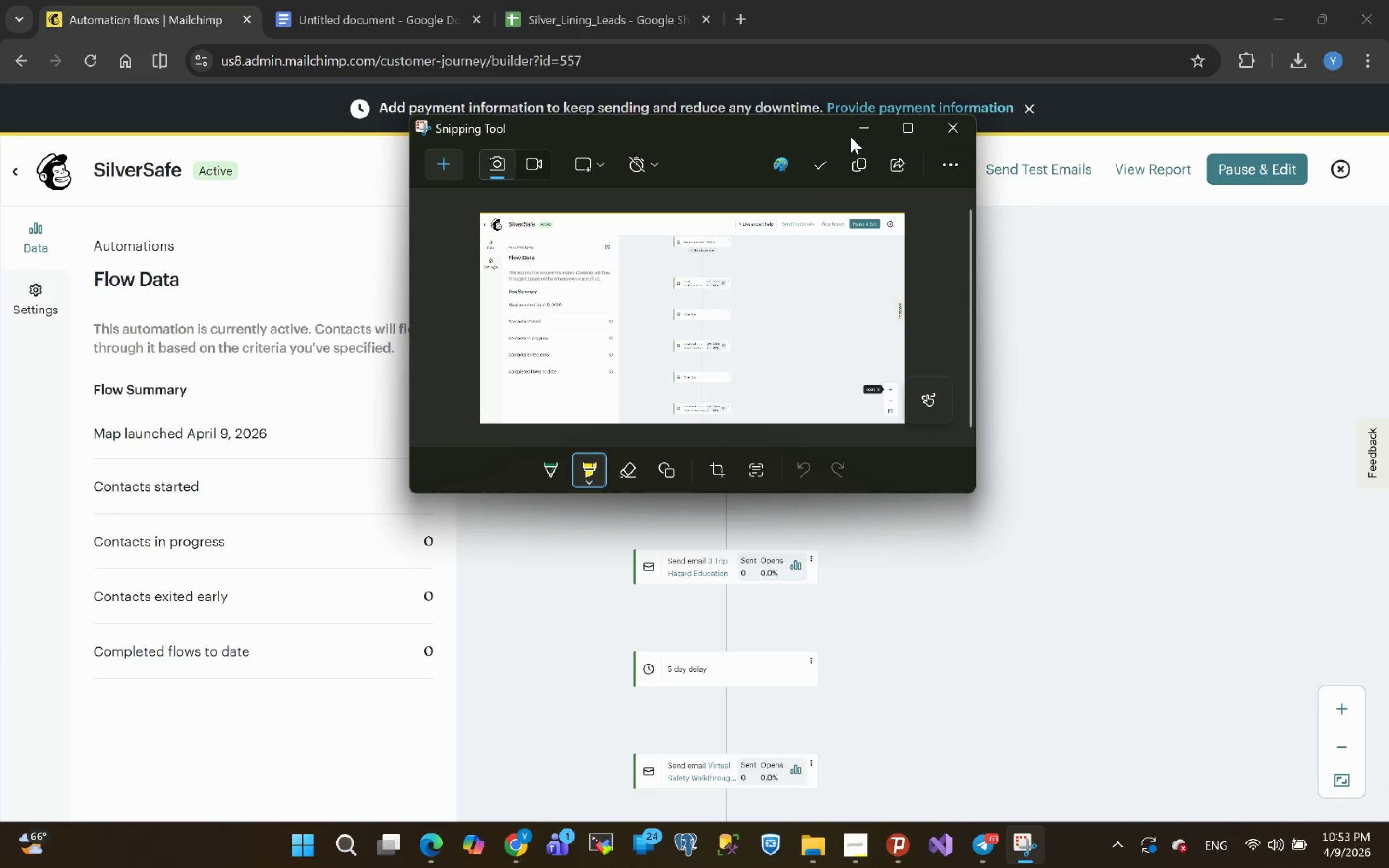 
left_click([858, 169])
 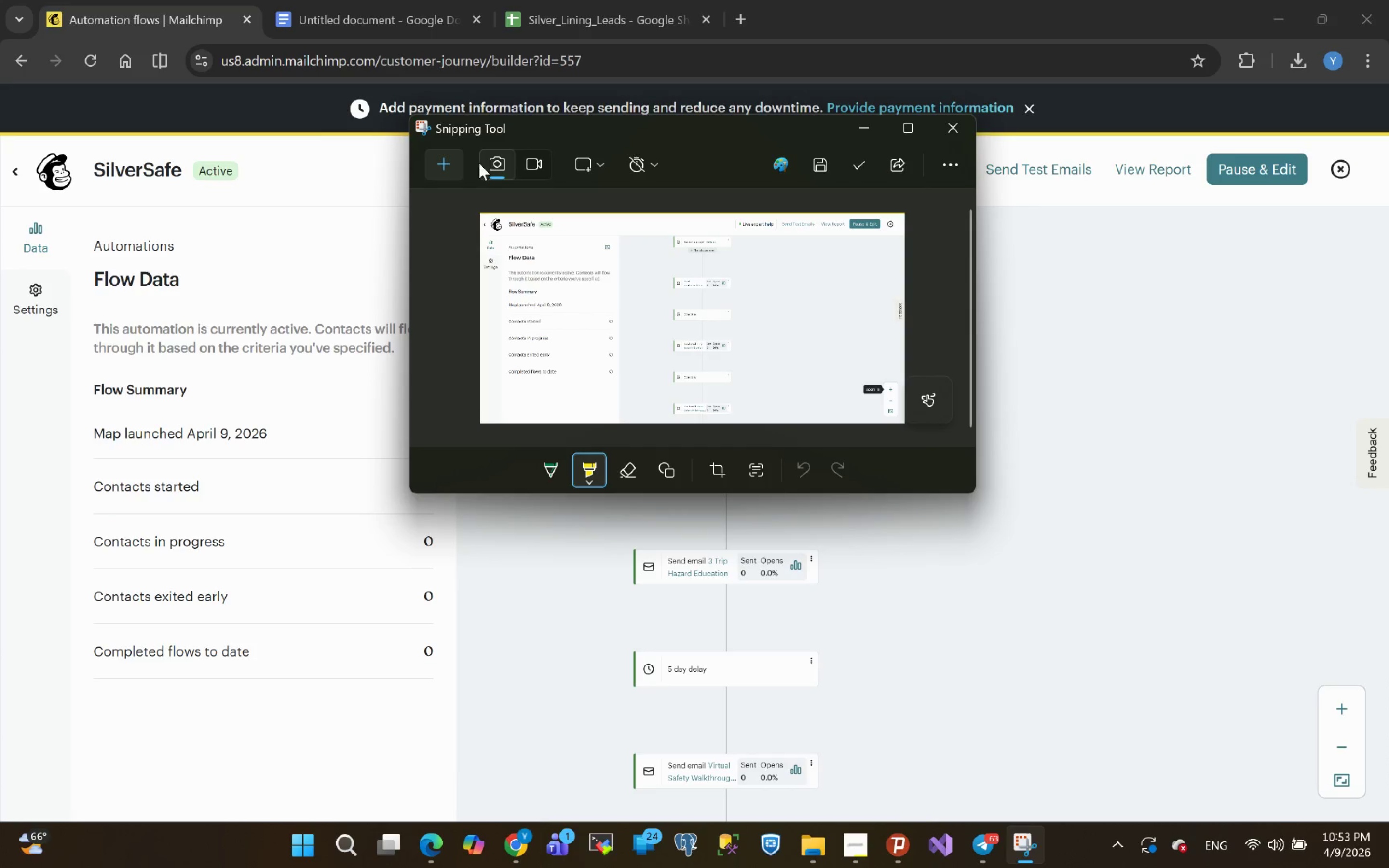 
left_click([447, 167])
 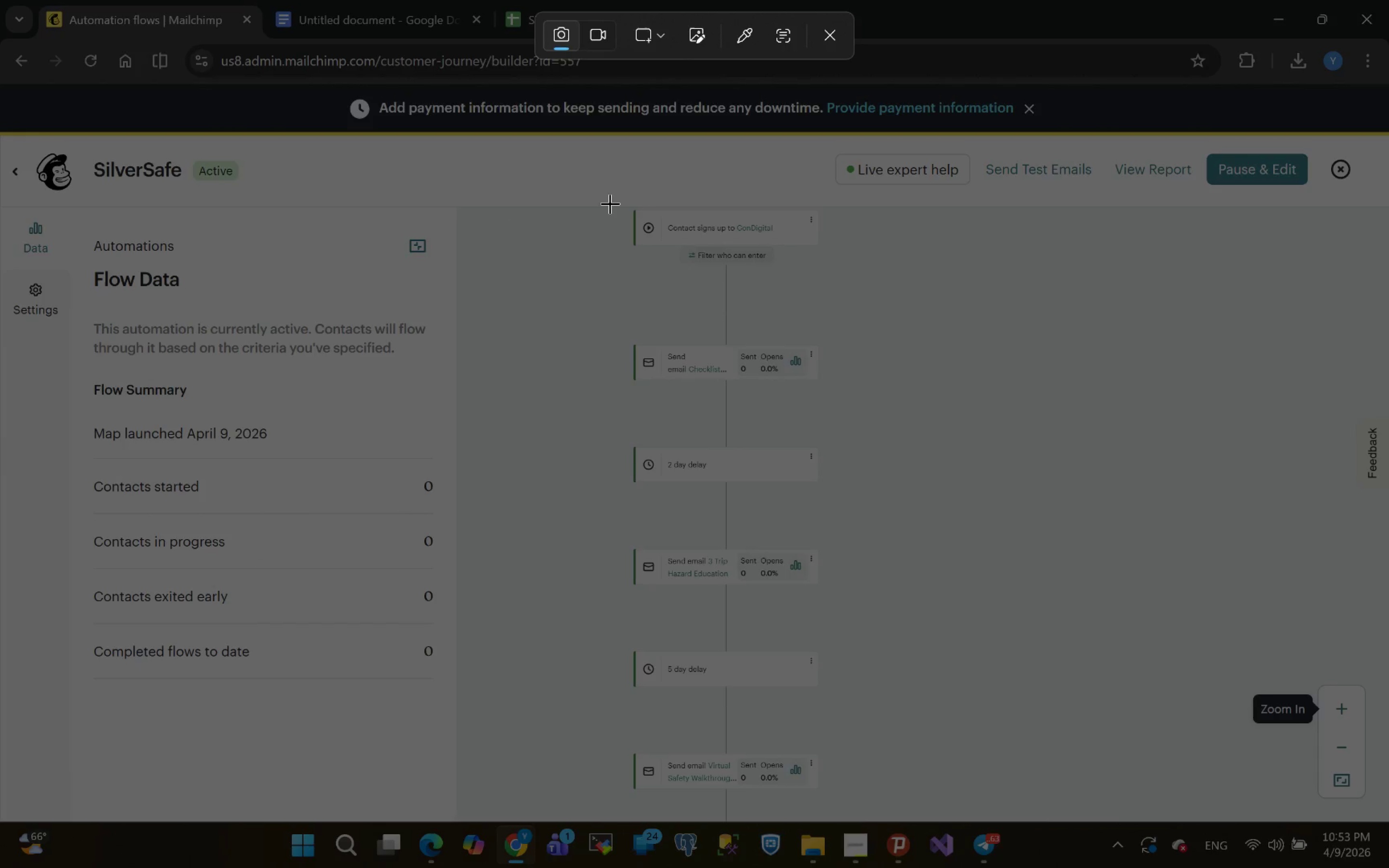 
left_click_drag(start_coordinate=[610, 203], to_coordinate=[856, 825])
 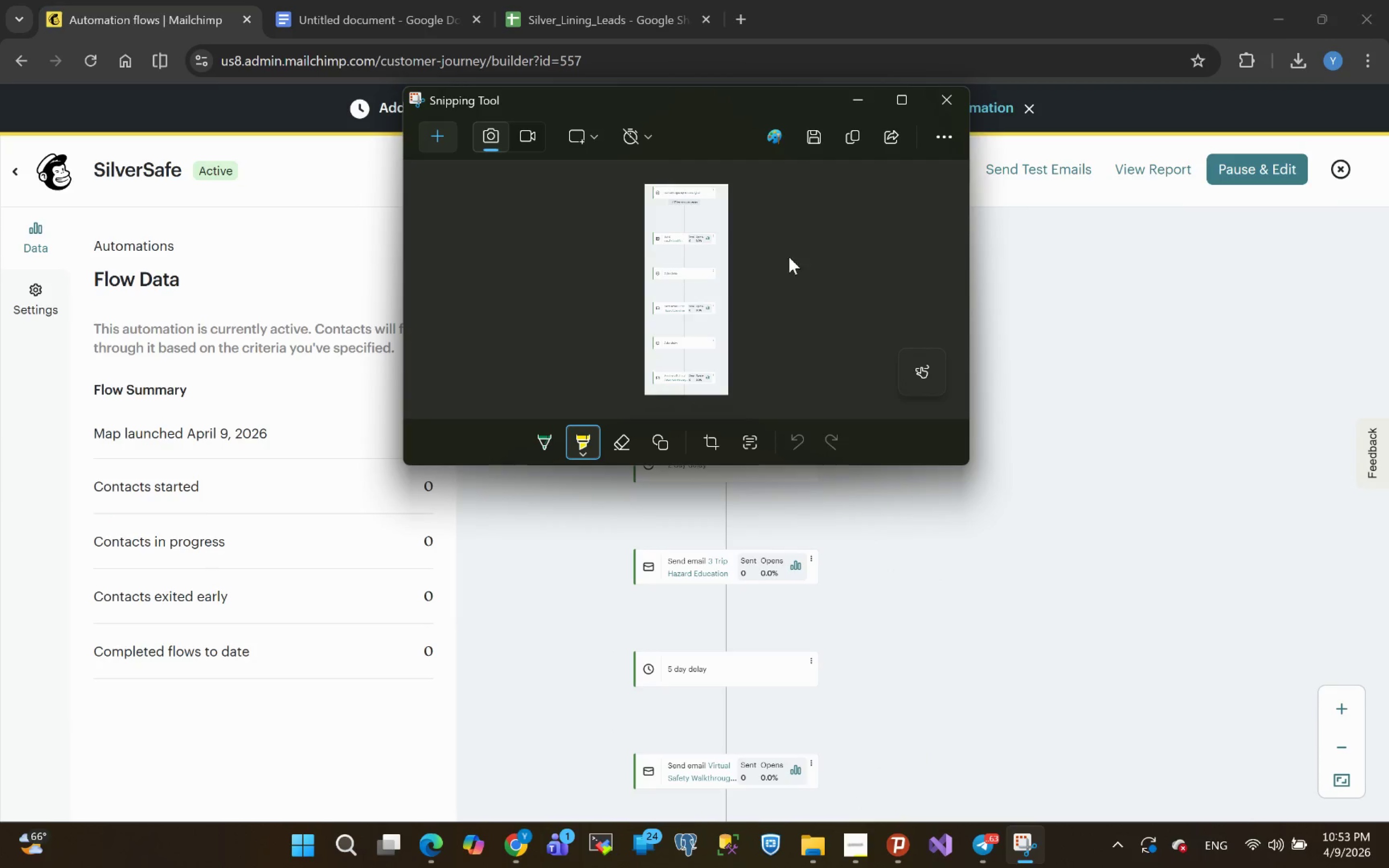 
left_click([856, 141])
 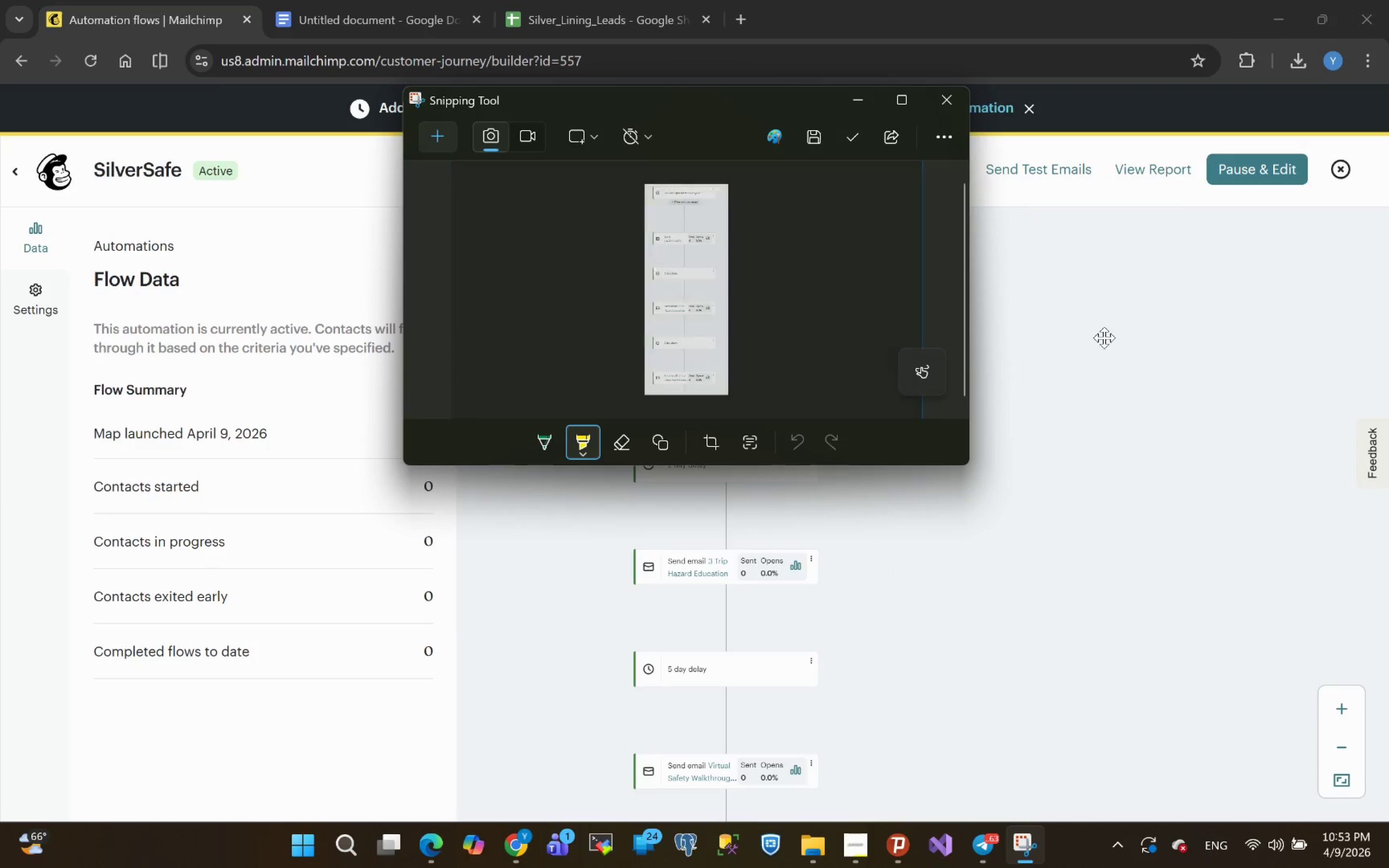 
left_click([1104, 338])
 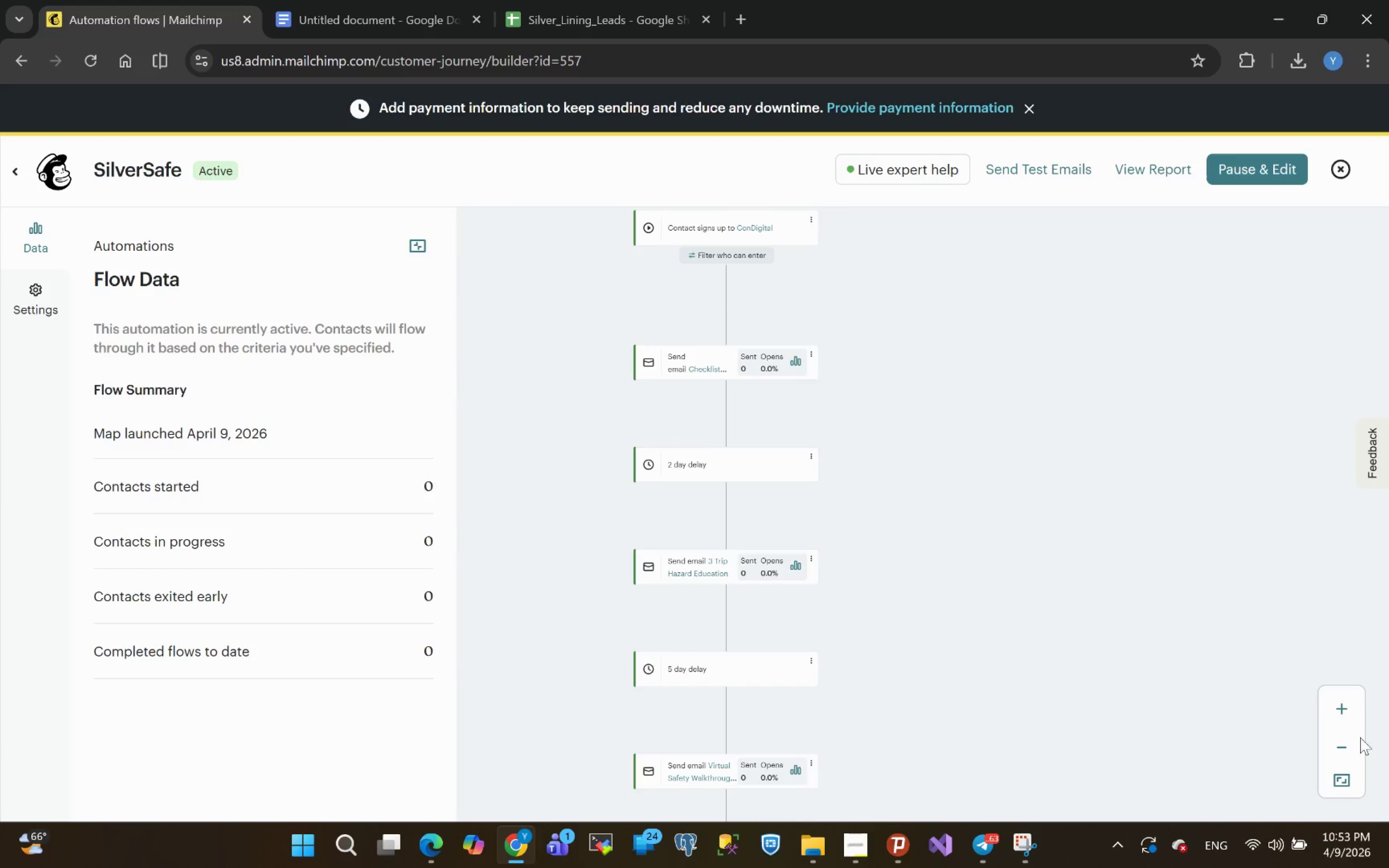 
left_click([1347, 784])
 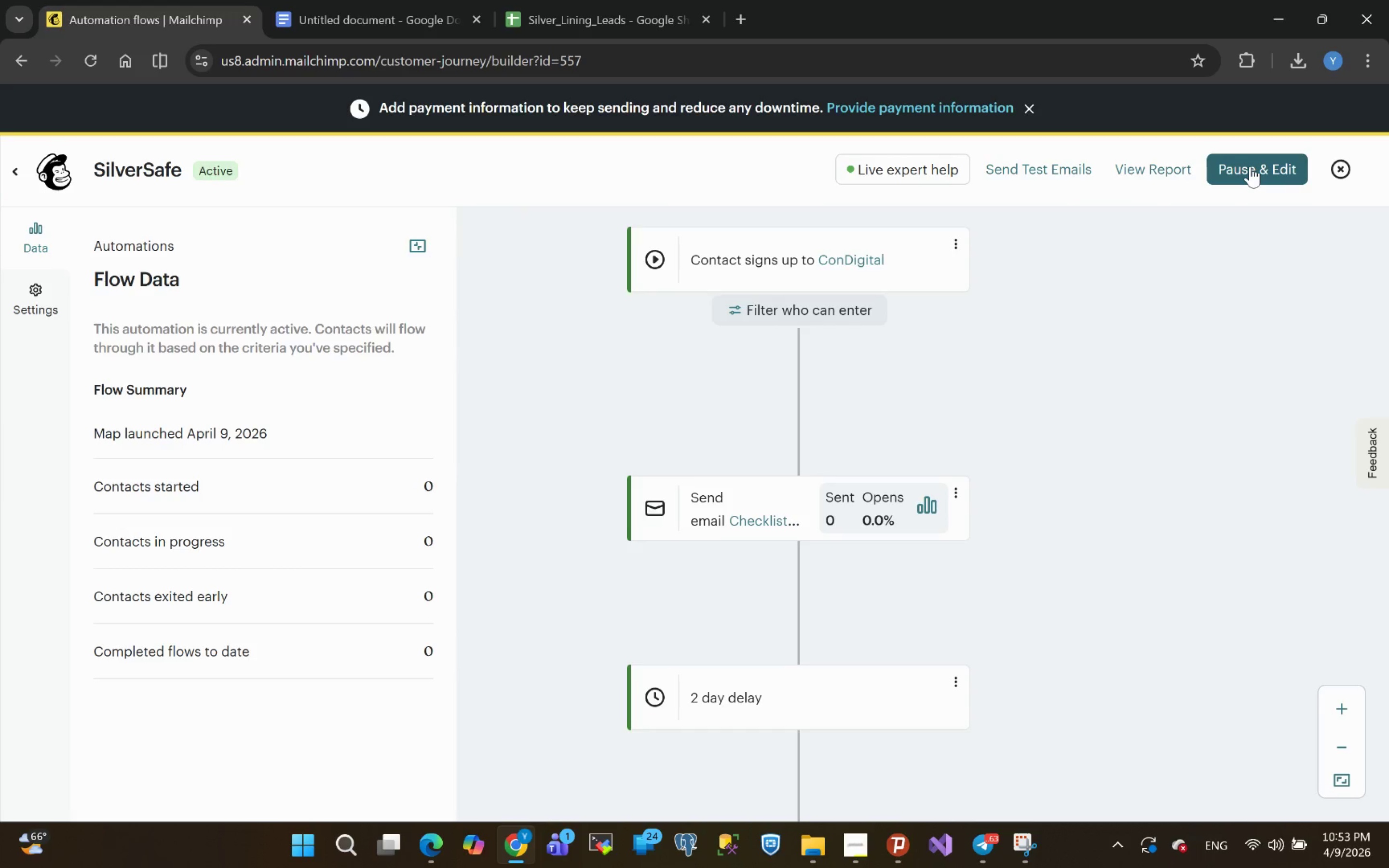 
wait(25.0)
 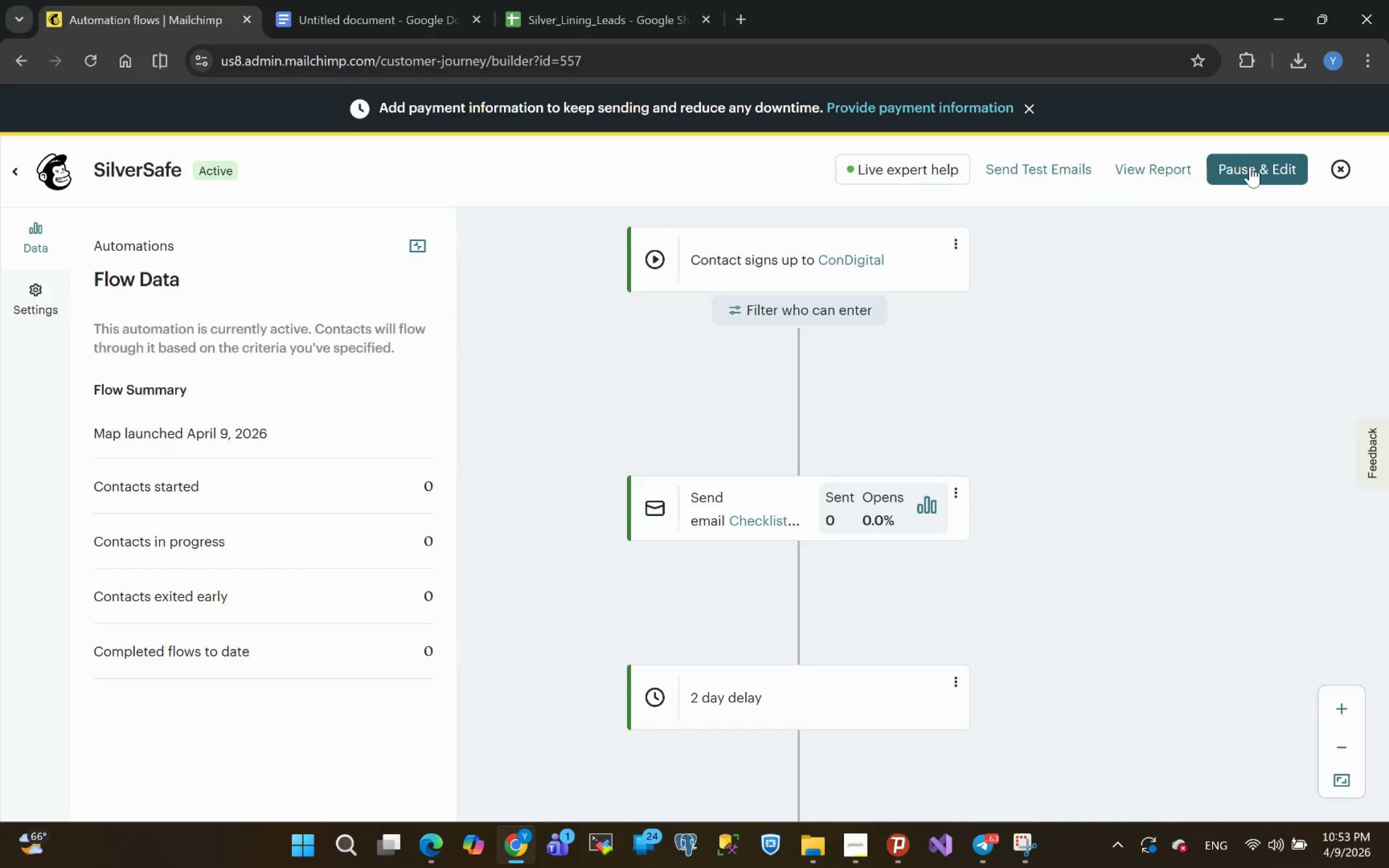 
left_click([1338, 169])
 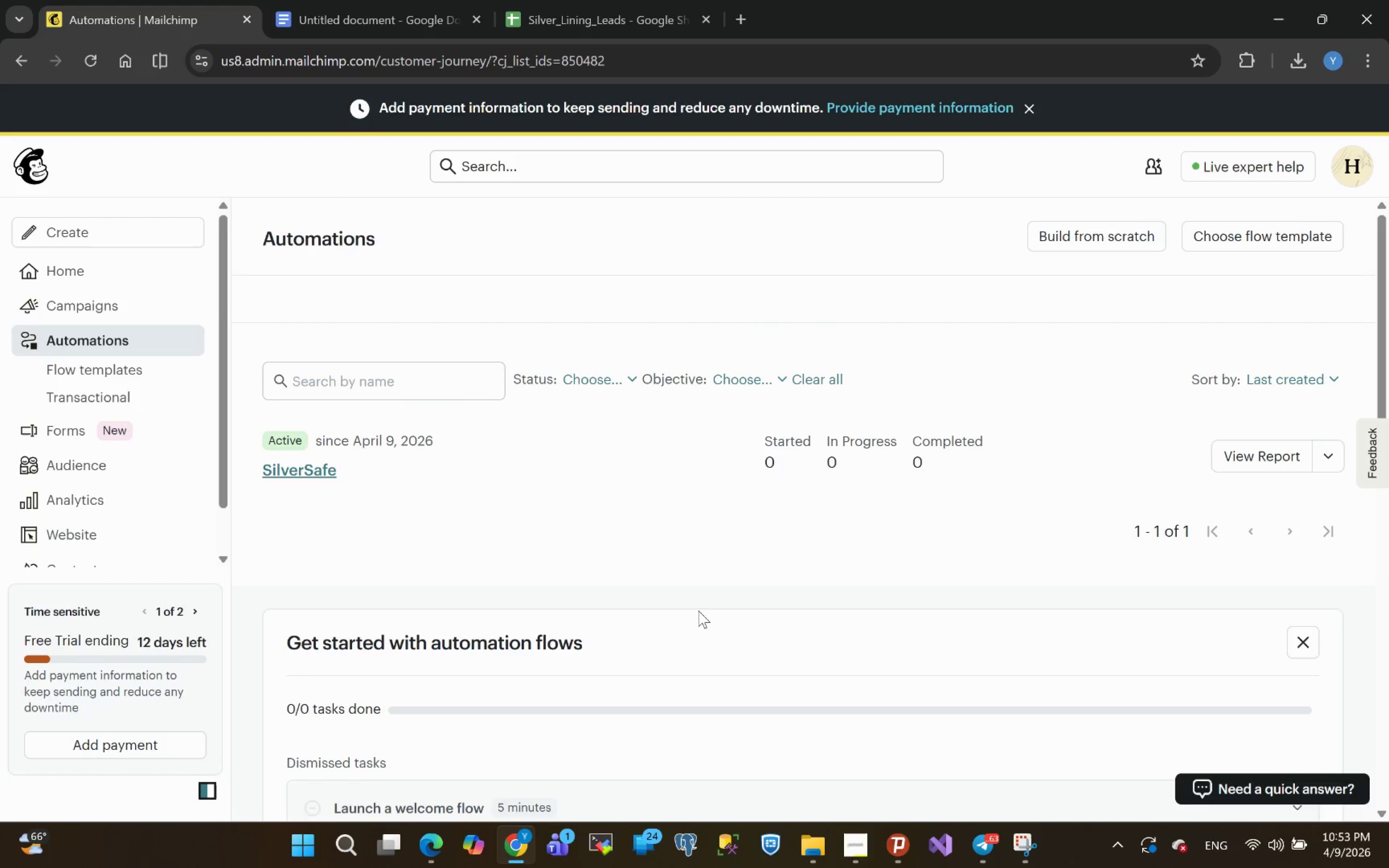 
wait(8.08)
 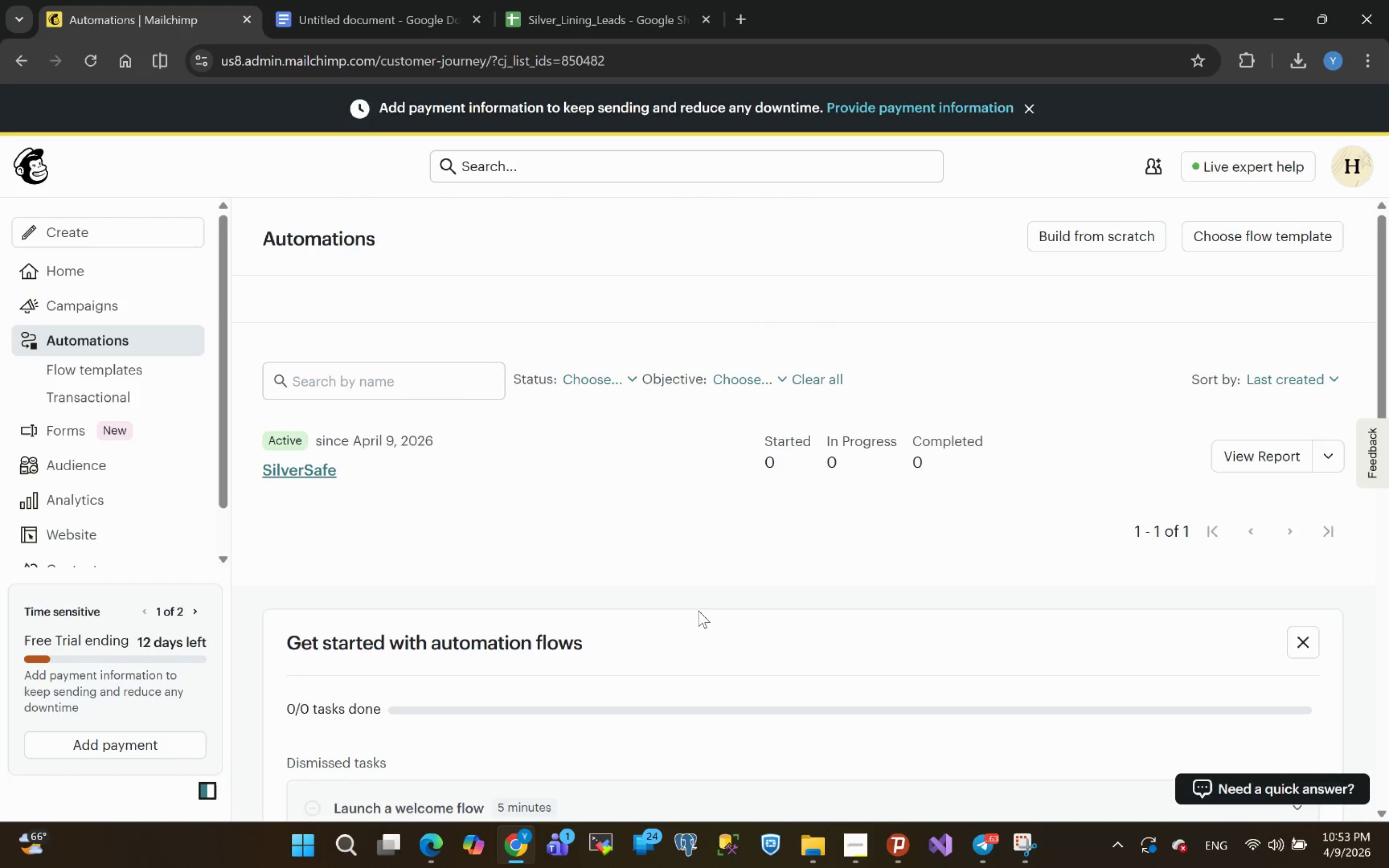 
left_click([1333, 457])
 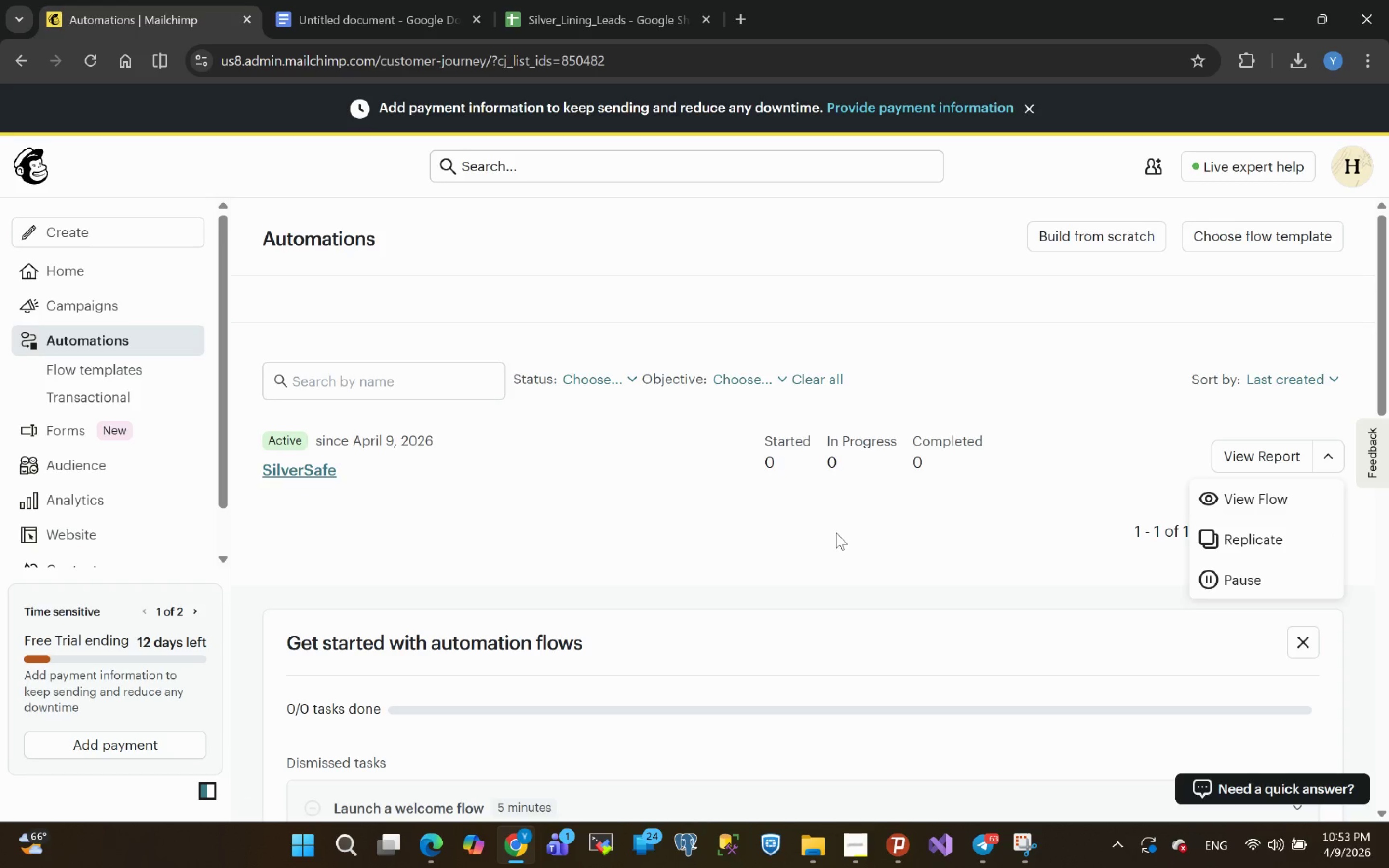 
left_click([738, 548])
 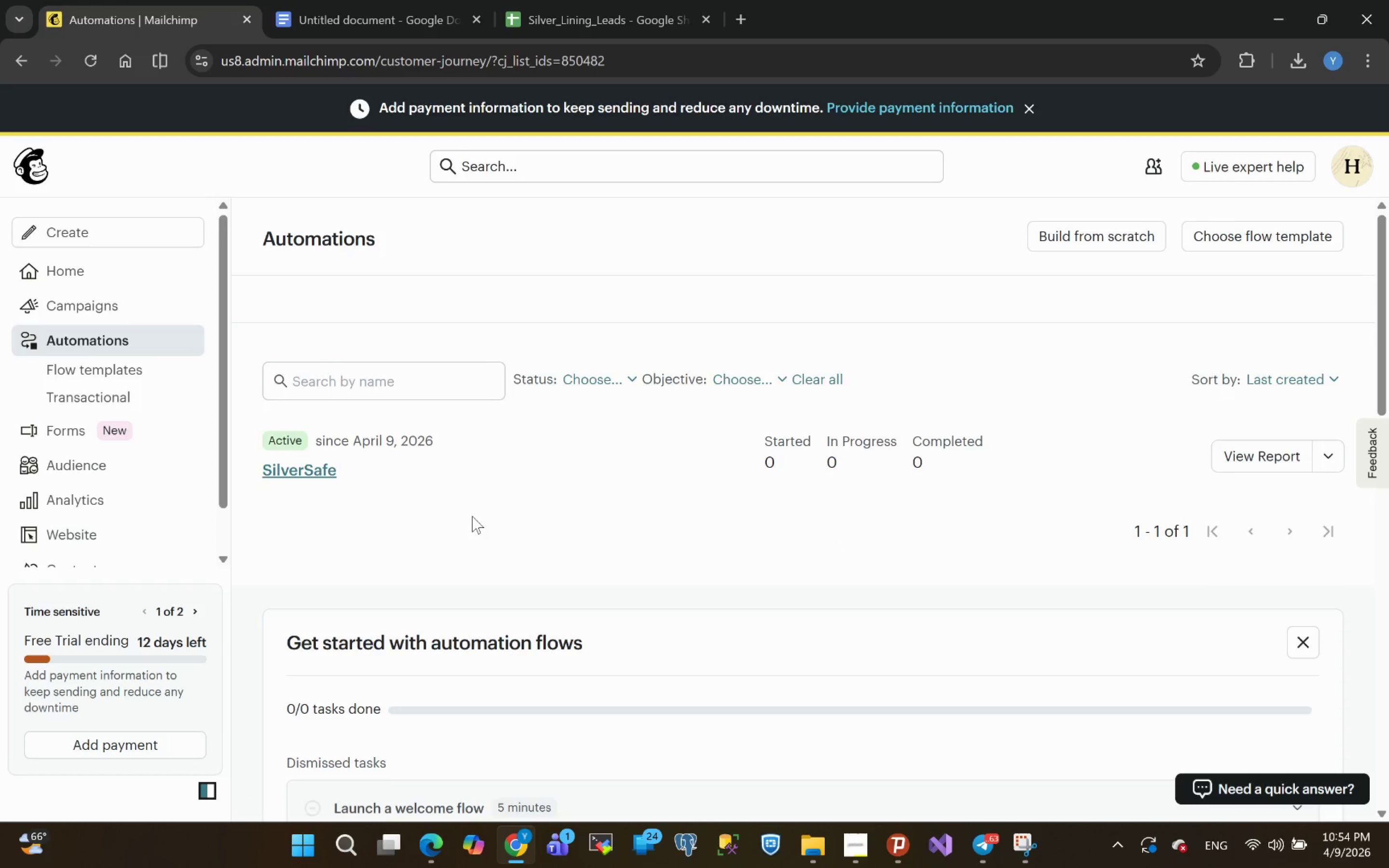 
wait(9.88)
 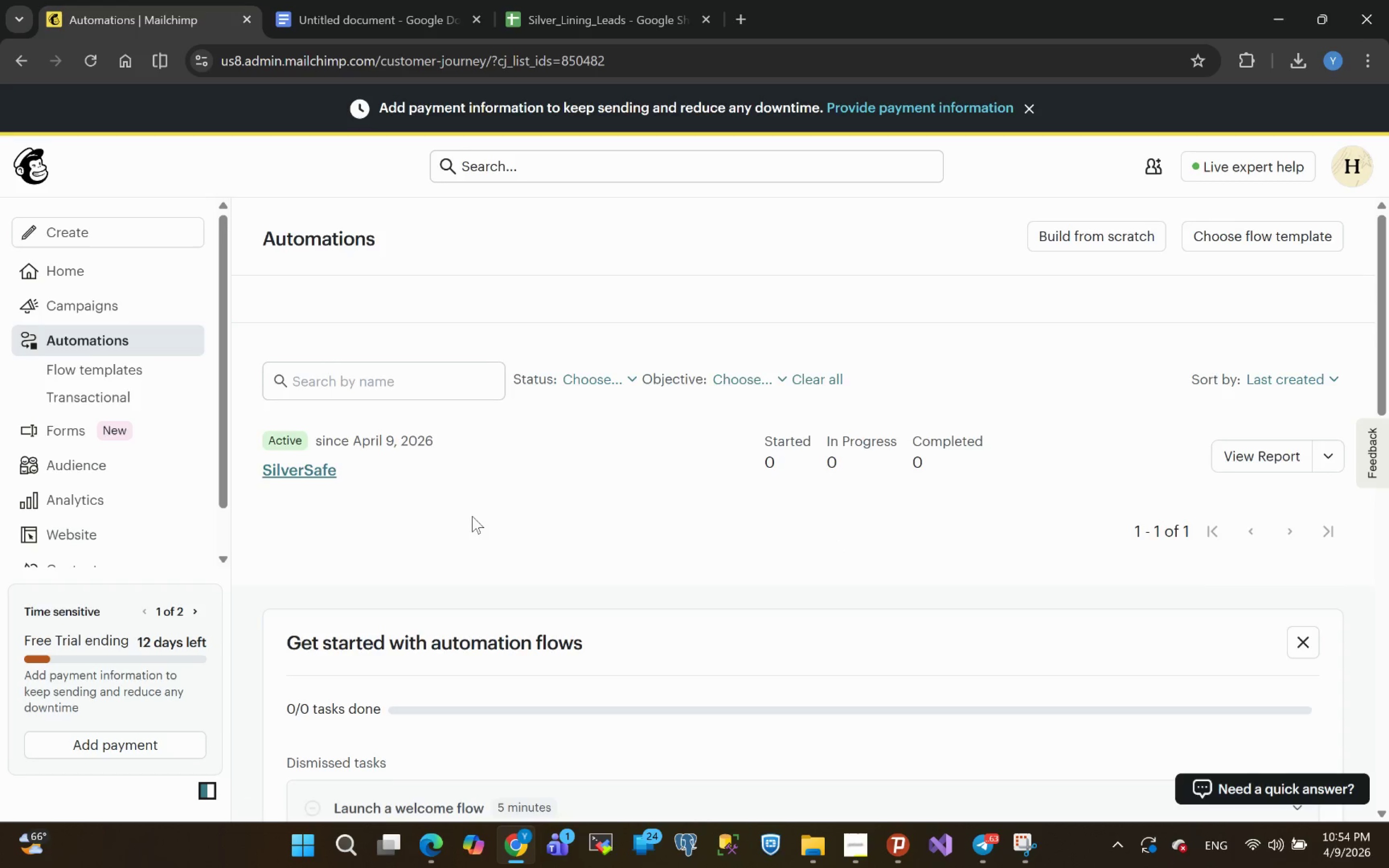 
left_click([1330, 460])
 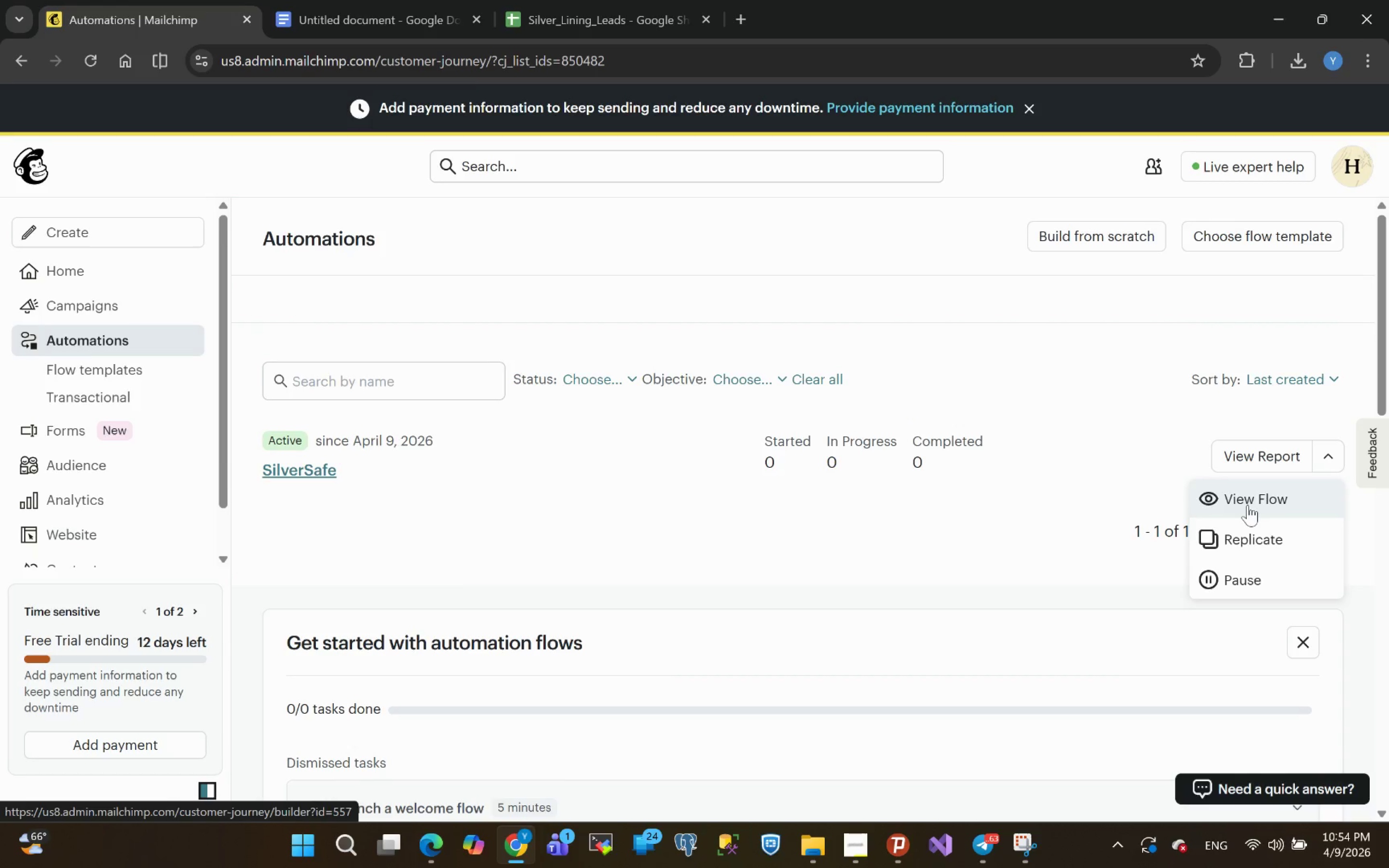 
wait(11.0)
 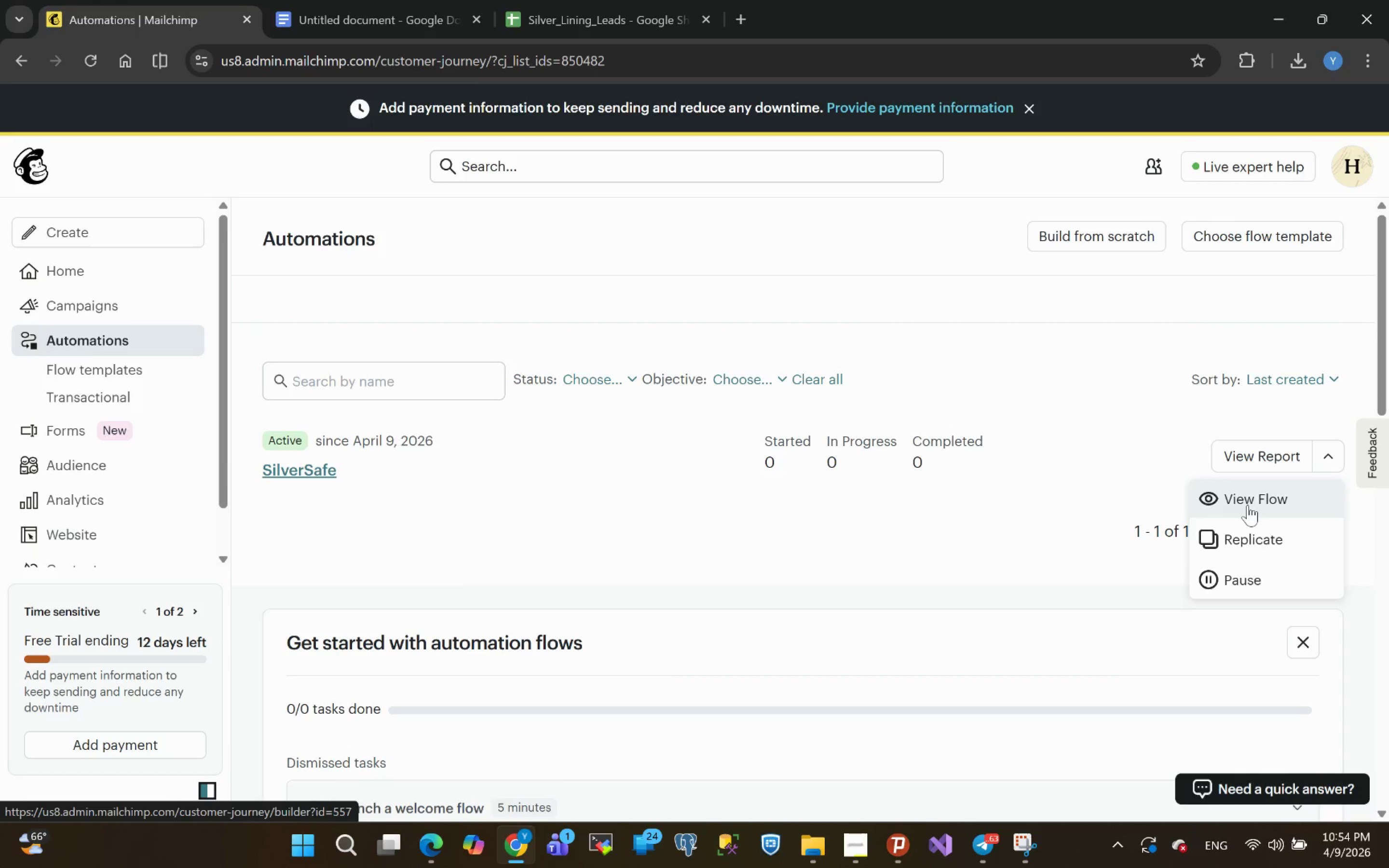 
left_click([1038, 546])
 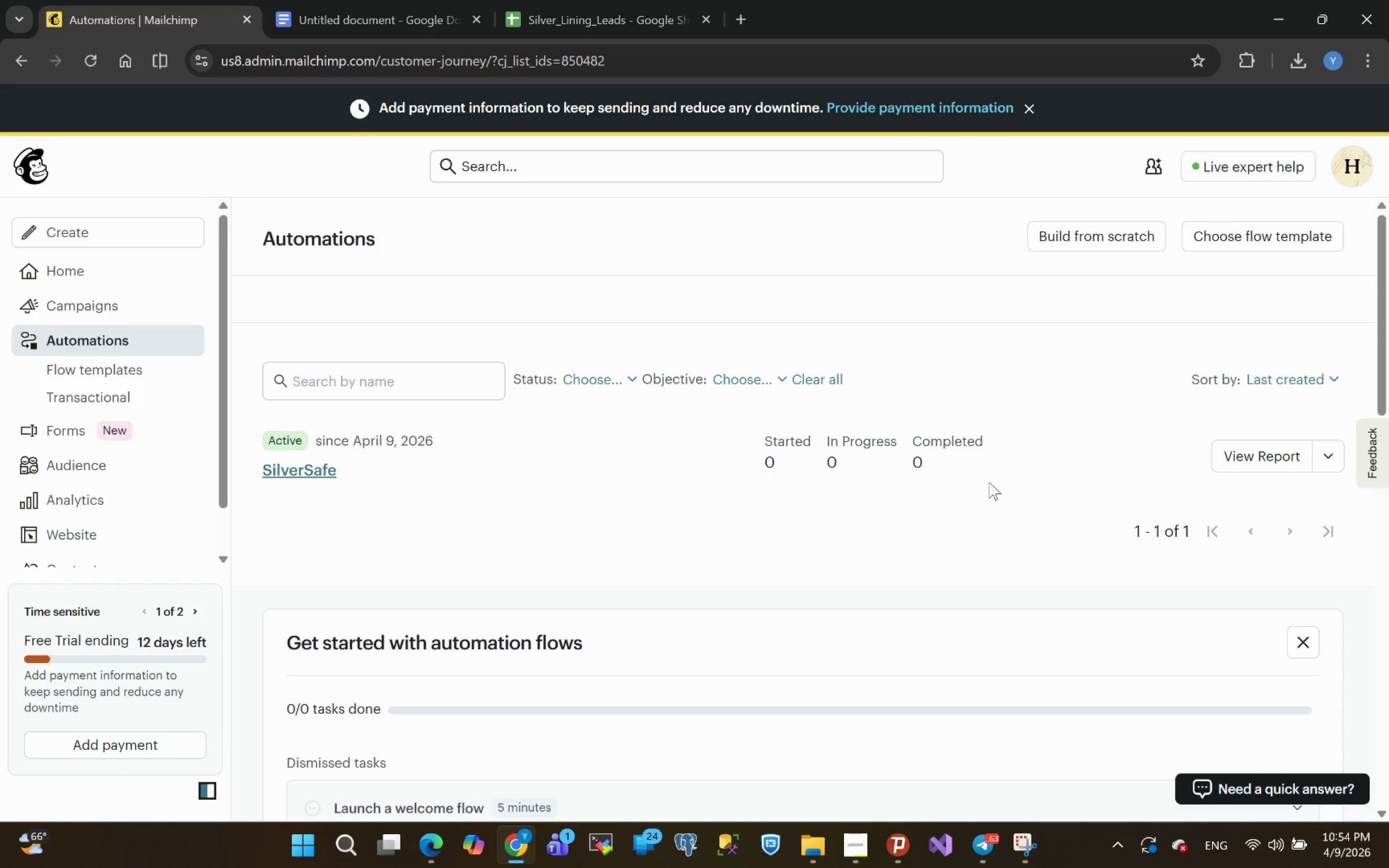 
wait(9.03)
 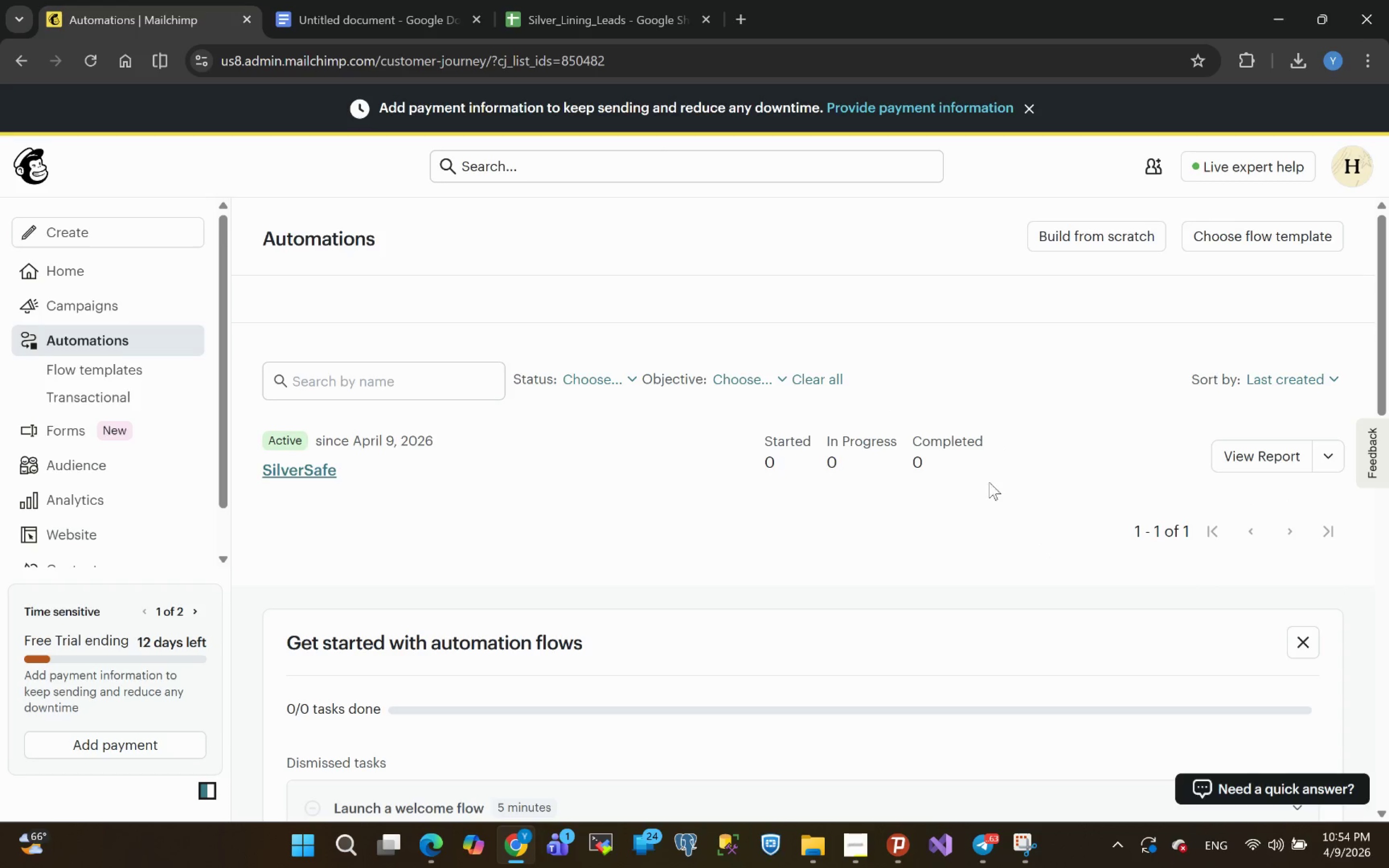 
left_click([1330, 452])
 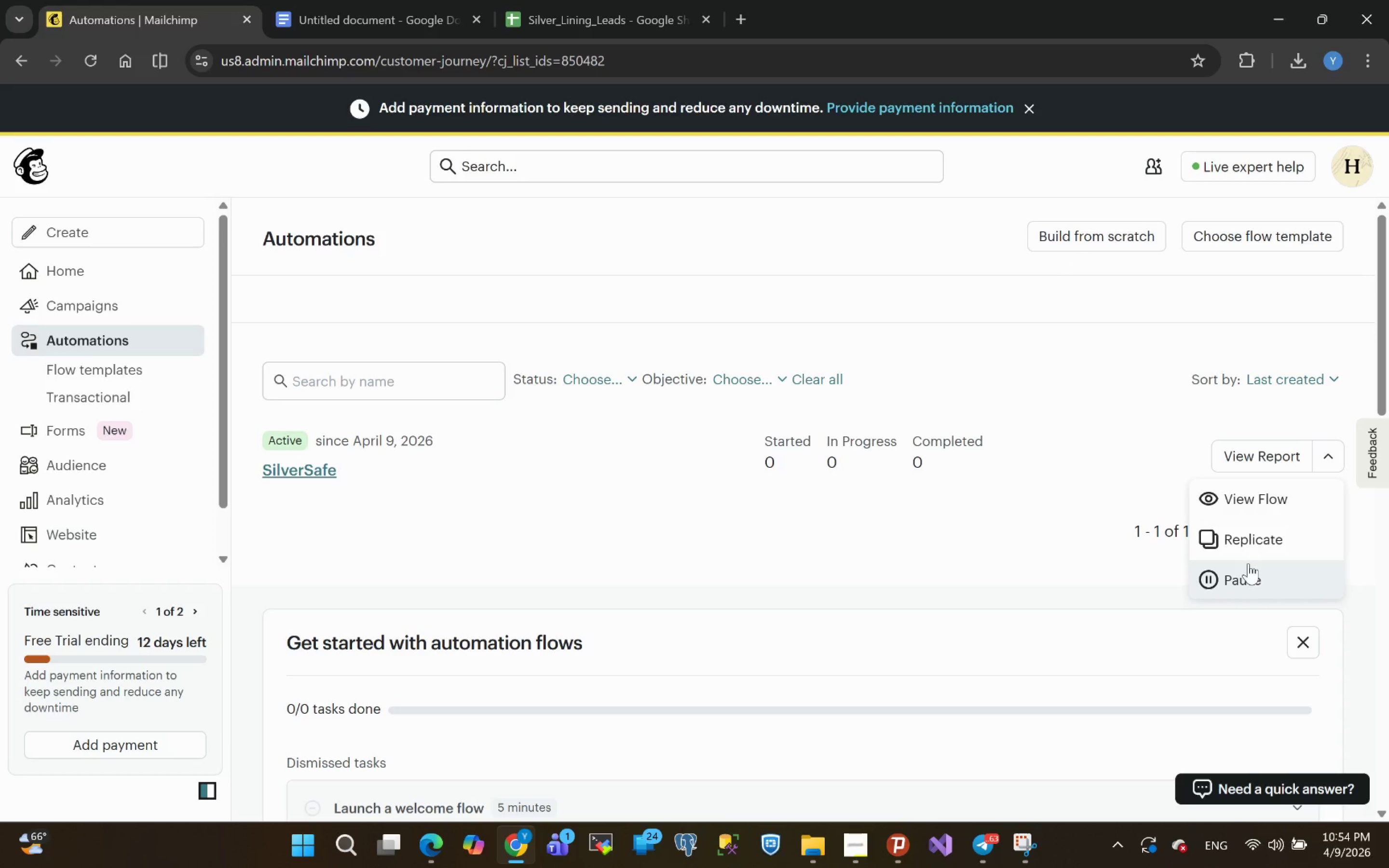 
left_click([1238, 498])
 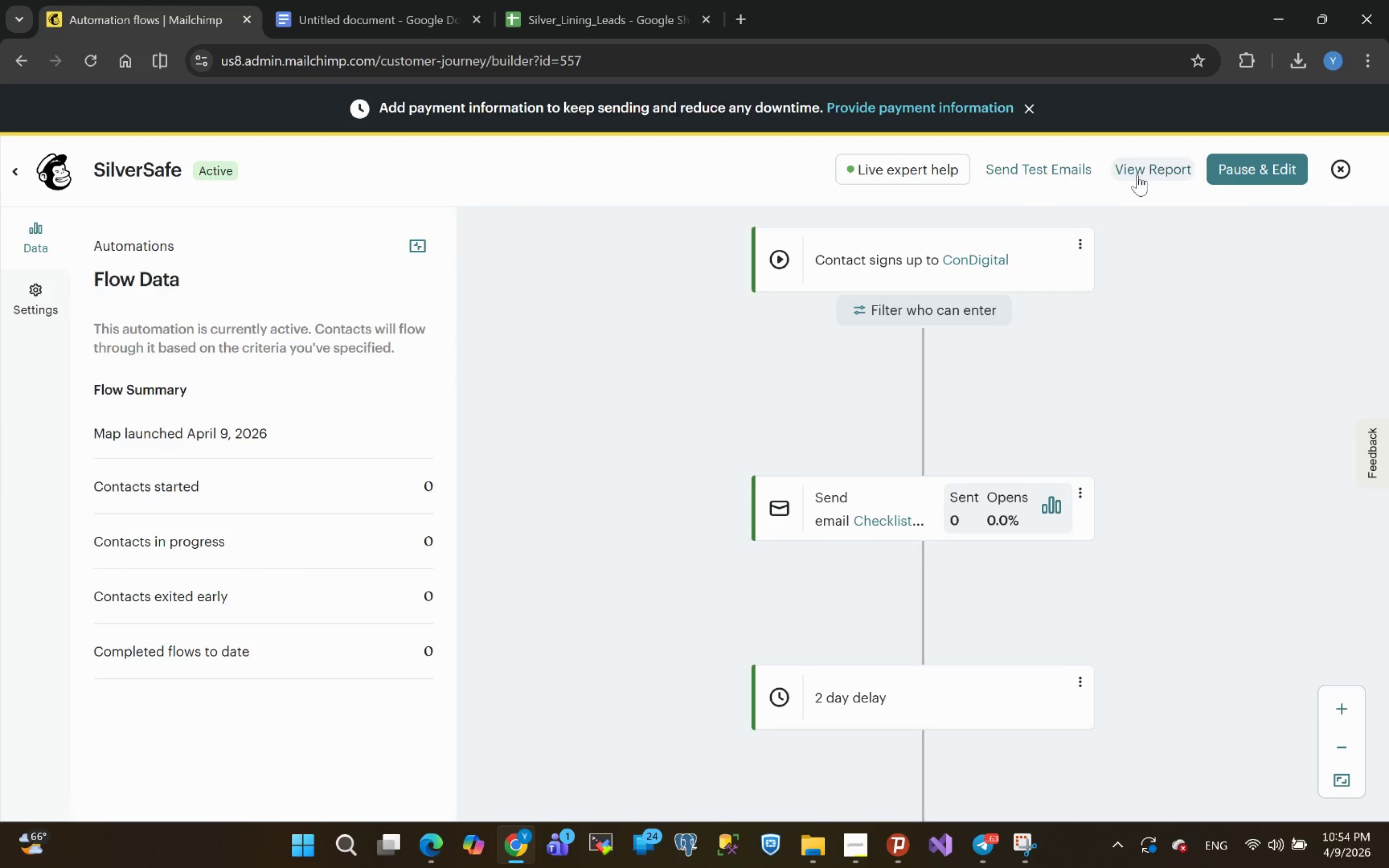 
wait(26.83)
 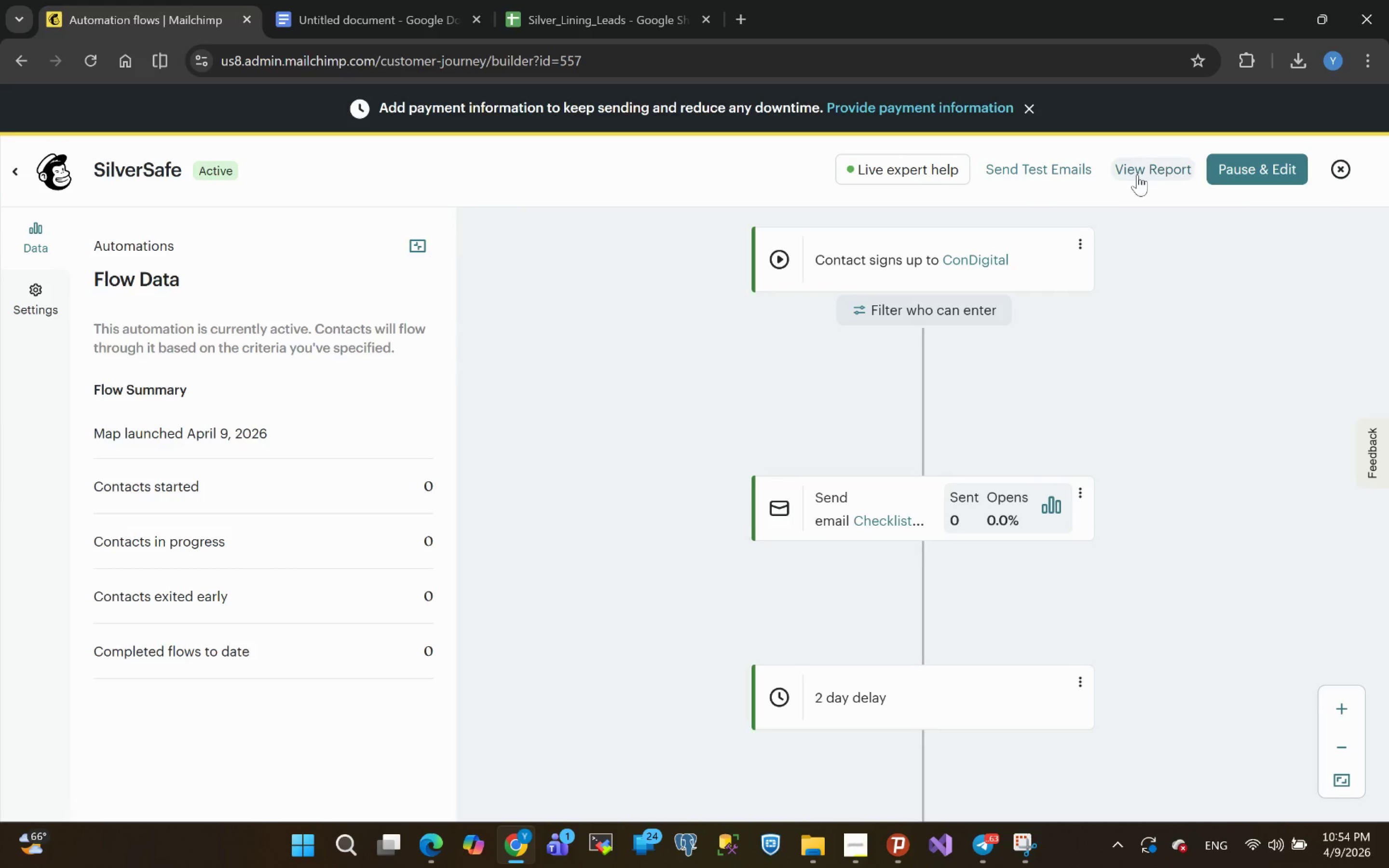 
left_click([1160, 173])
 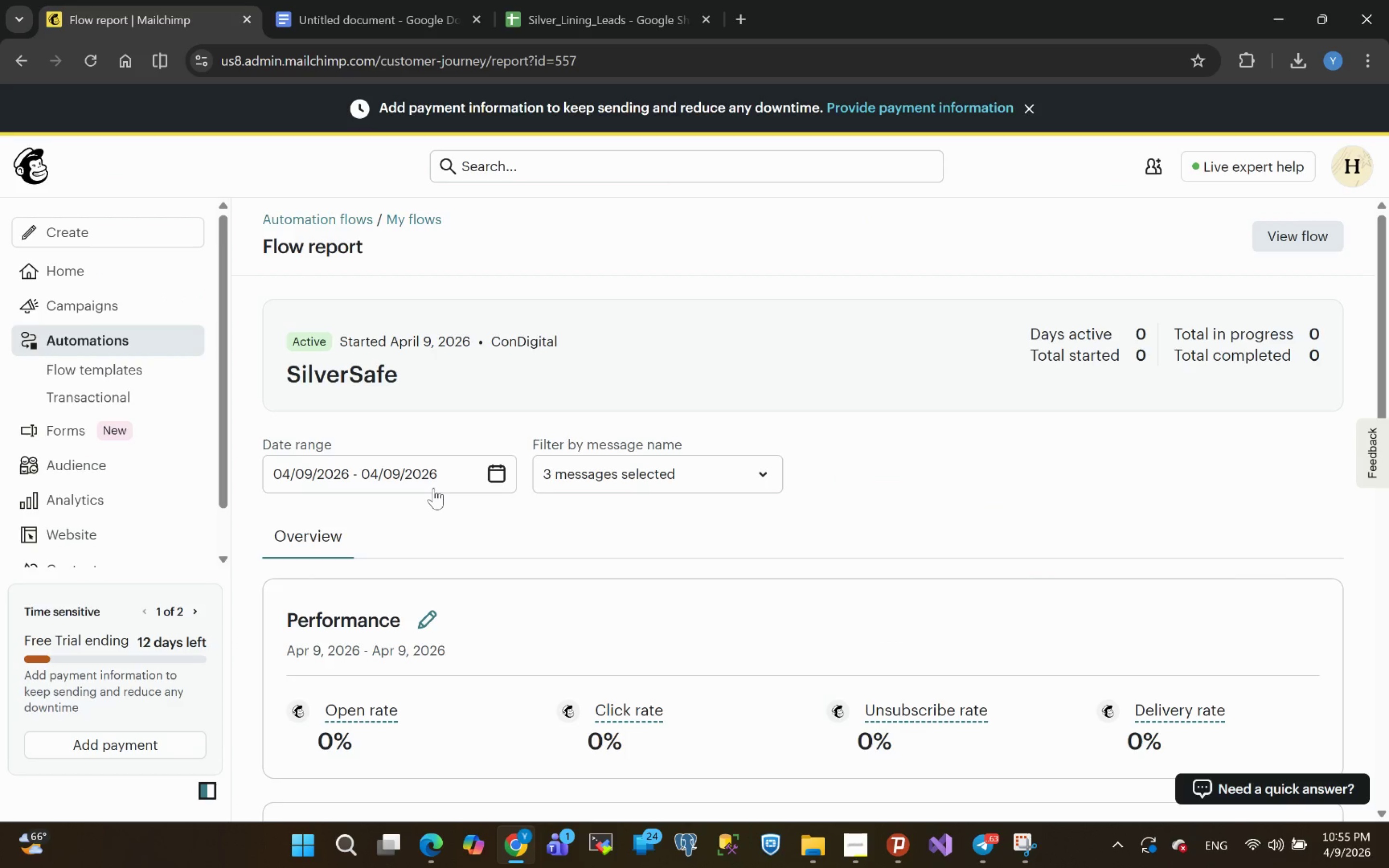 
left_click([640, 472])
 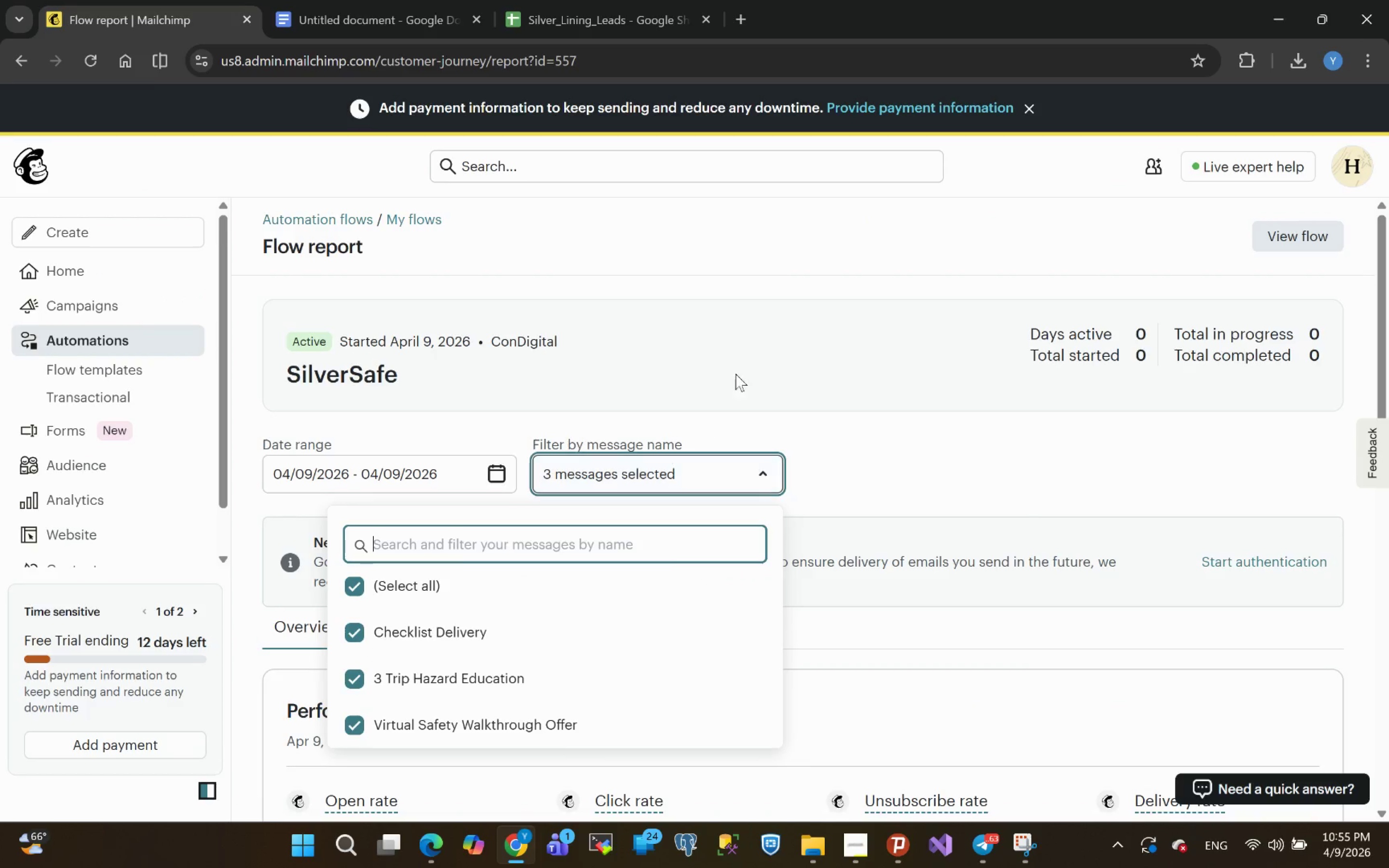 
left_click([731, 325])
 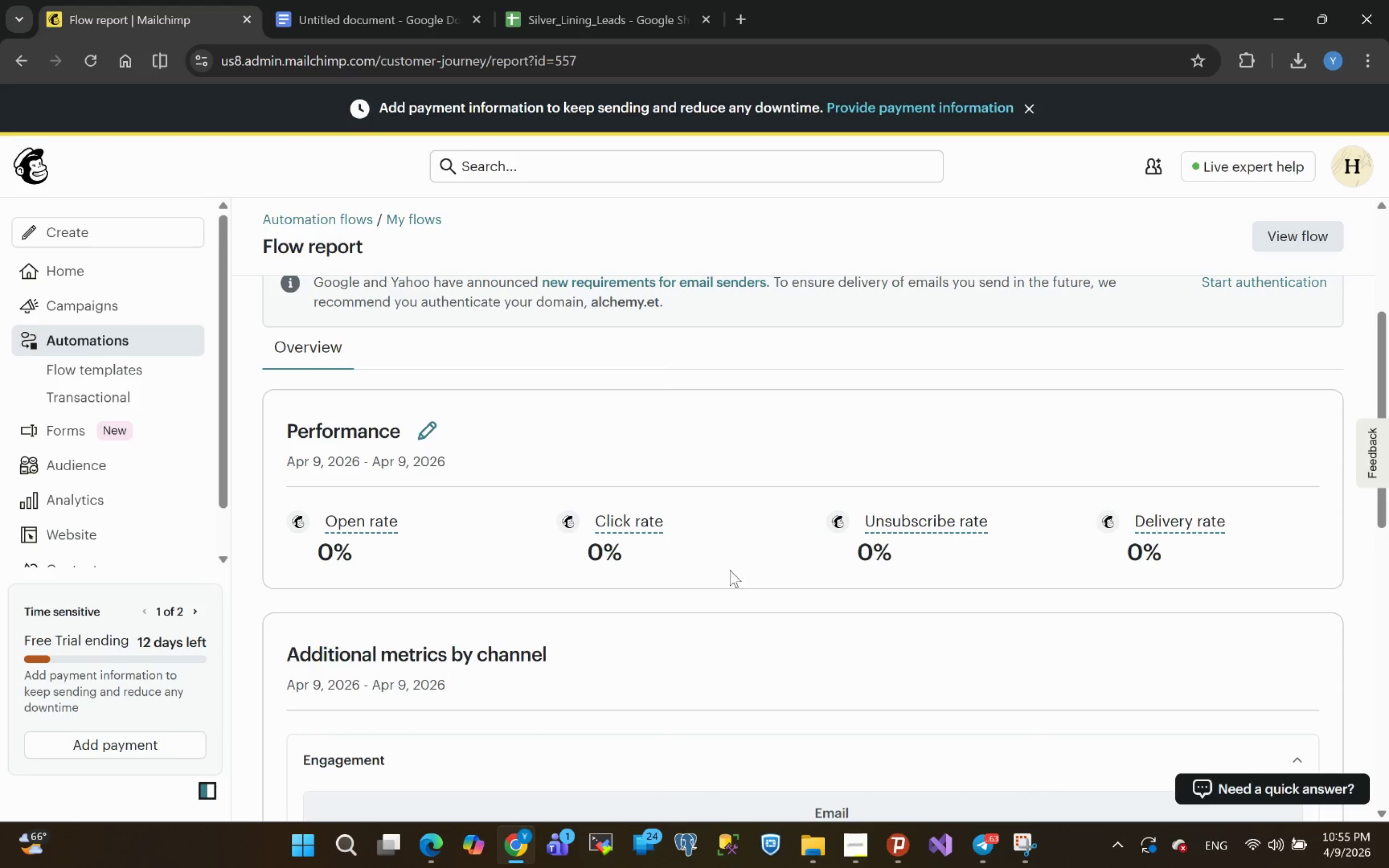 
wait(9.44)
 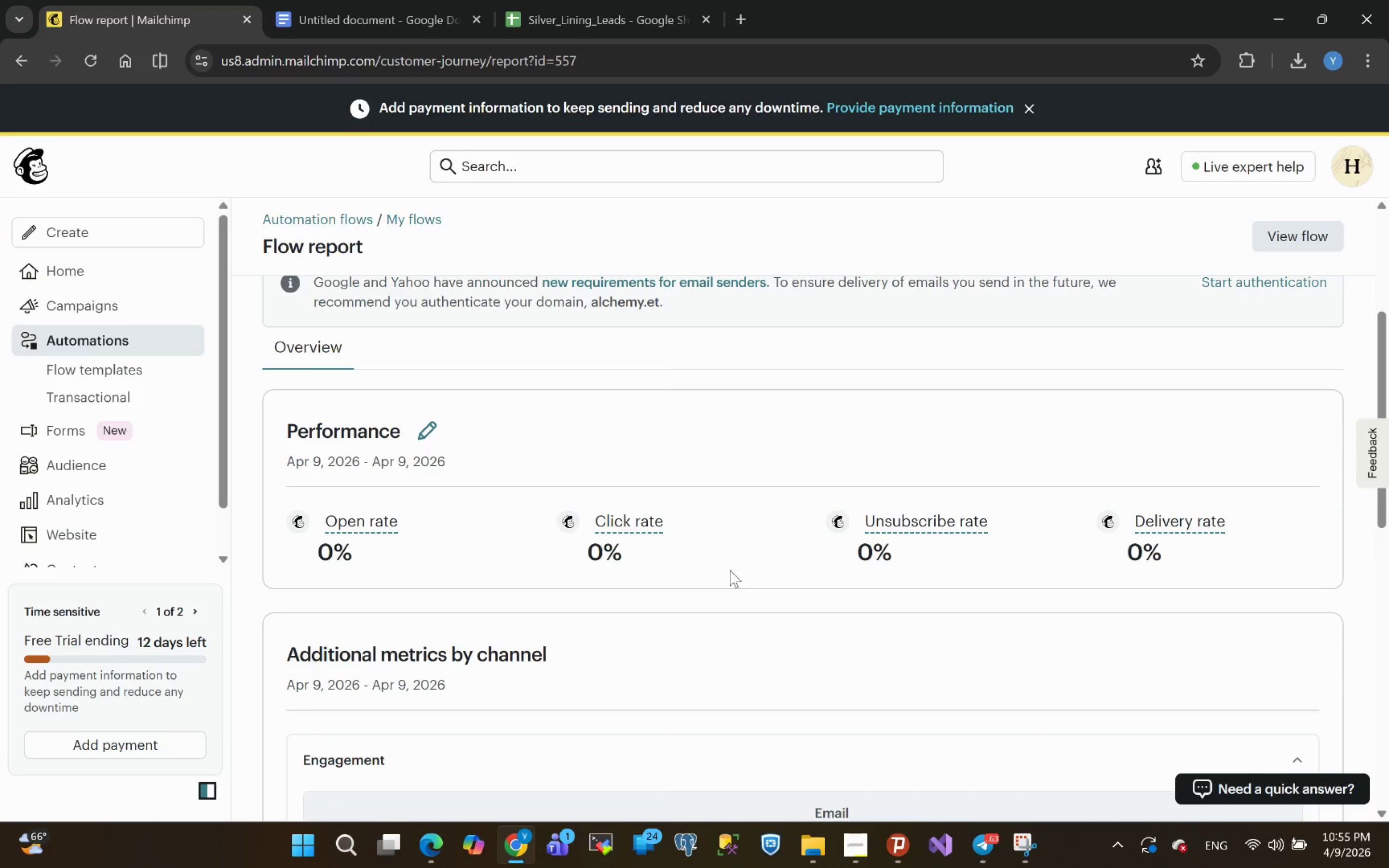 
mouse_move([1212, 407])
 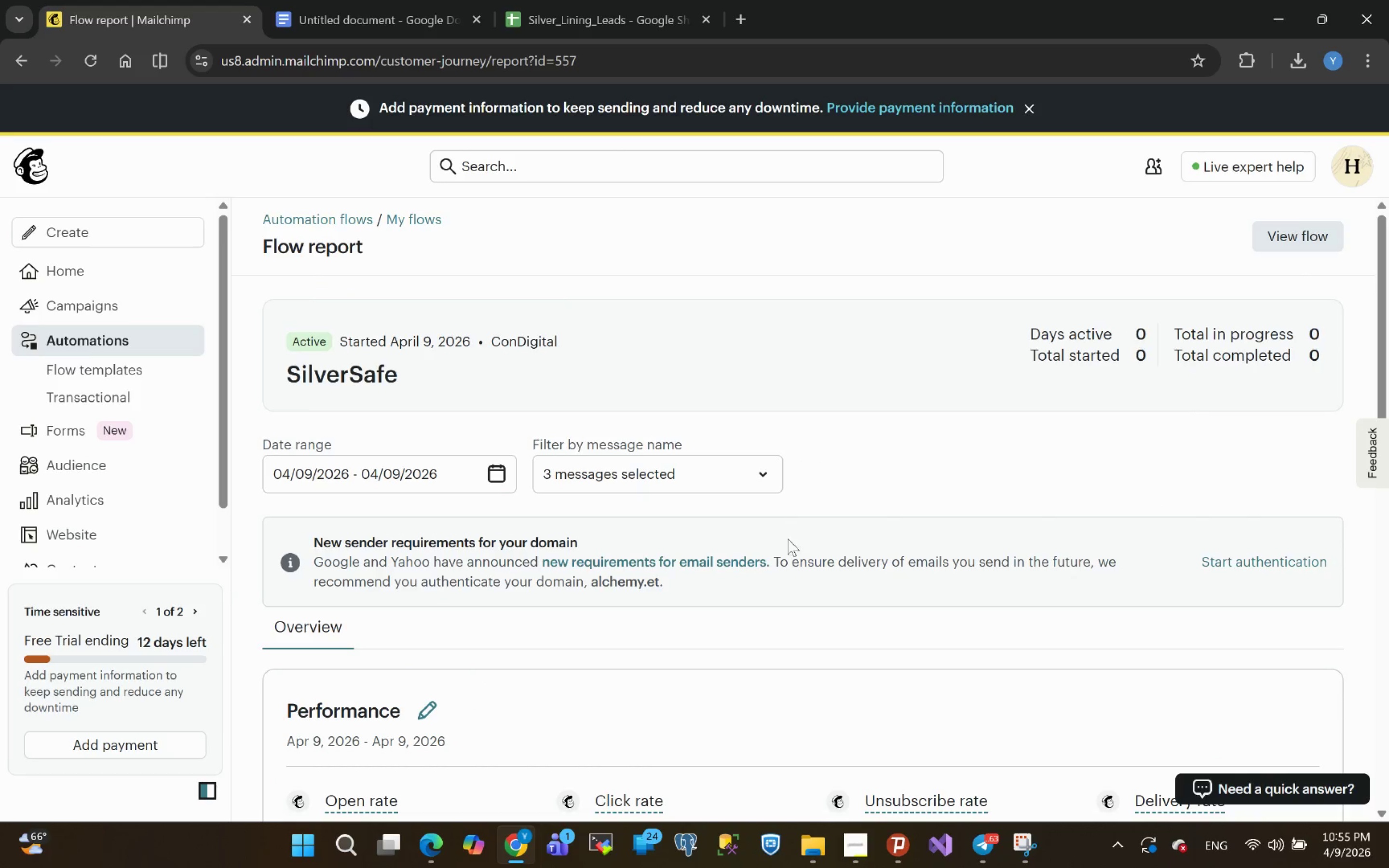 
left_click([844, 851])